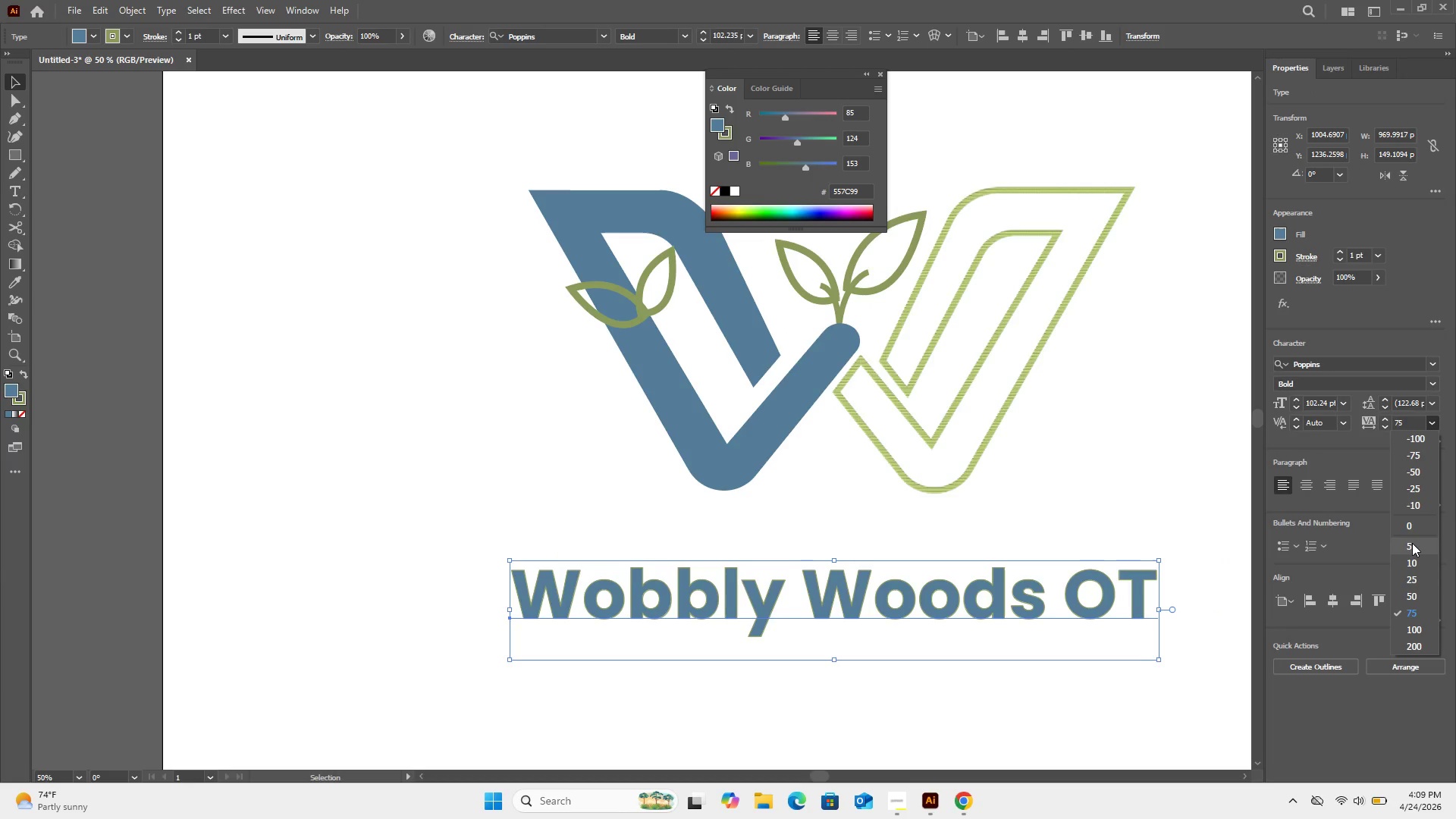 
wait(6.58)
 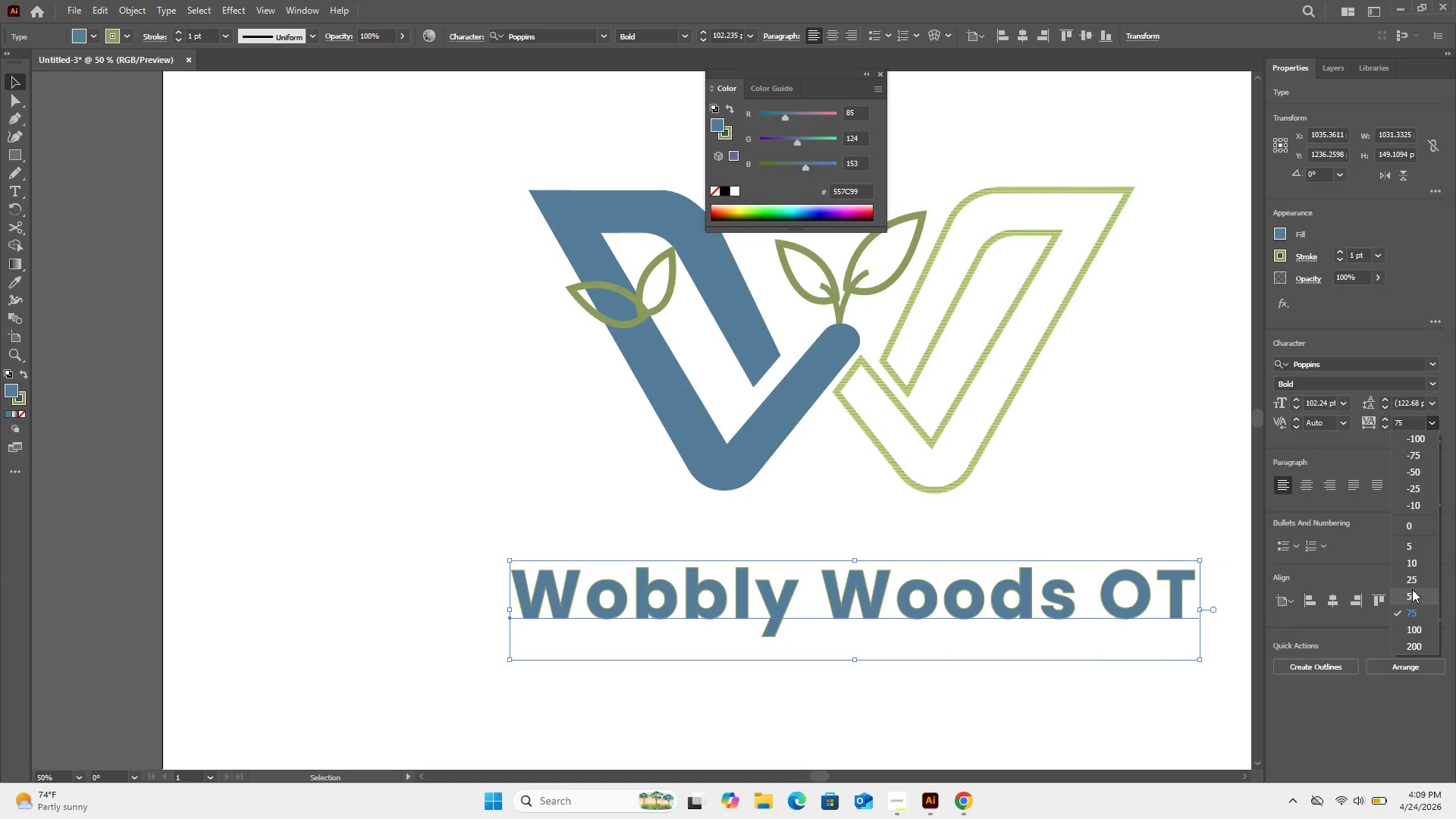 
left_click([1412, 543])
 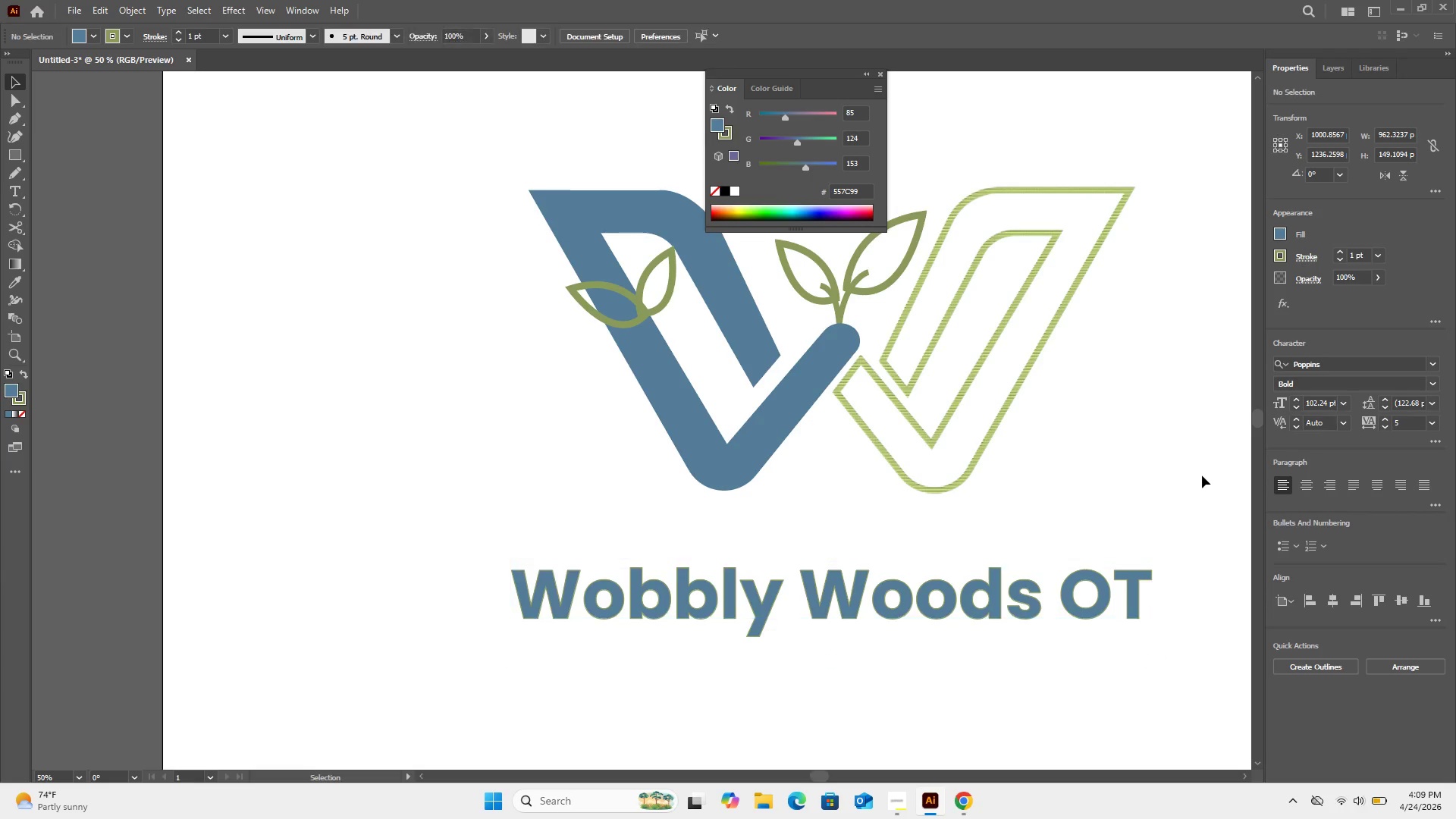 
left_click_drag(start_coordinate=[1214, 469], to_coordinate=[1224, 465])
 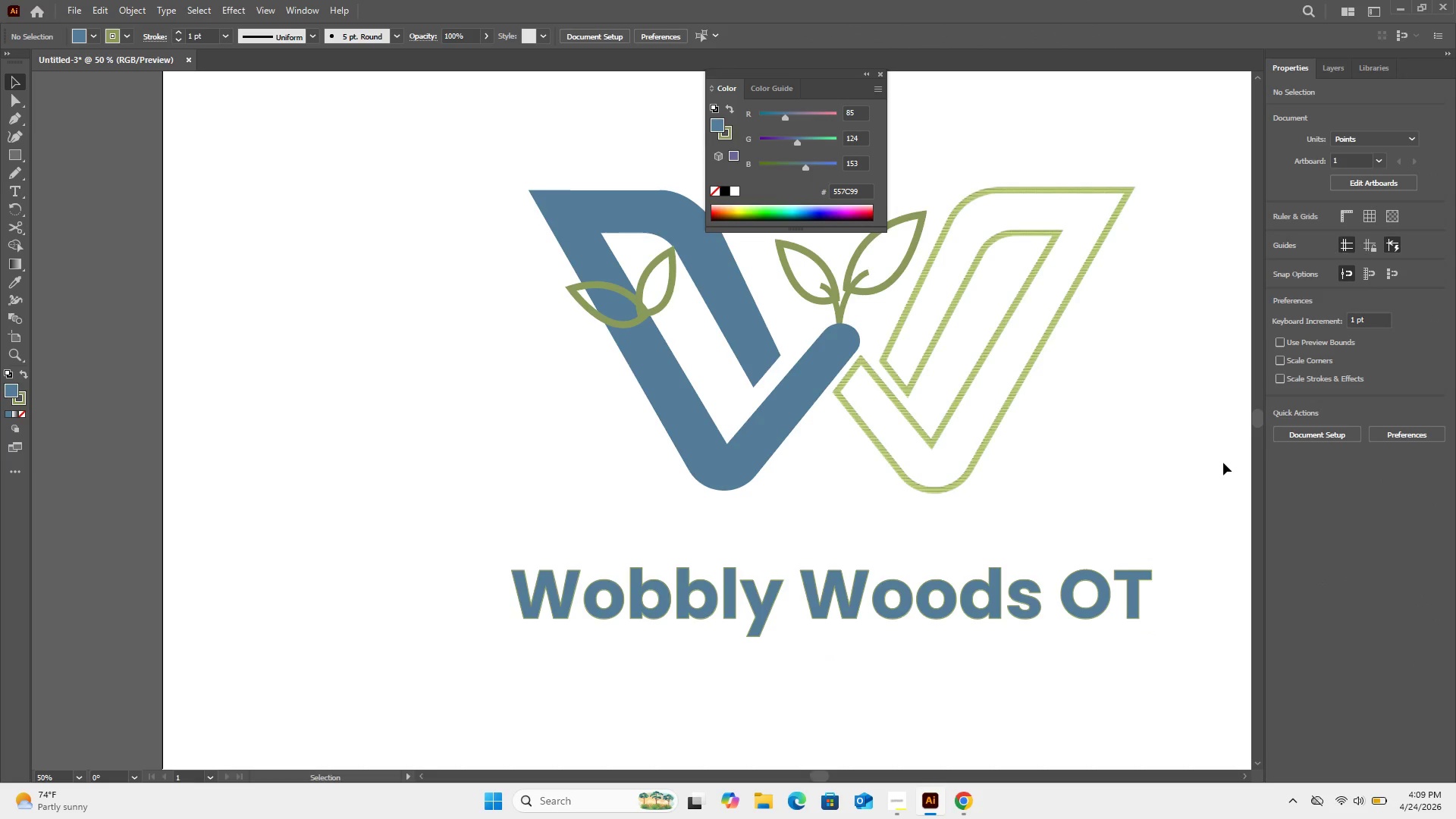 
key(Control+Minus)
 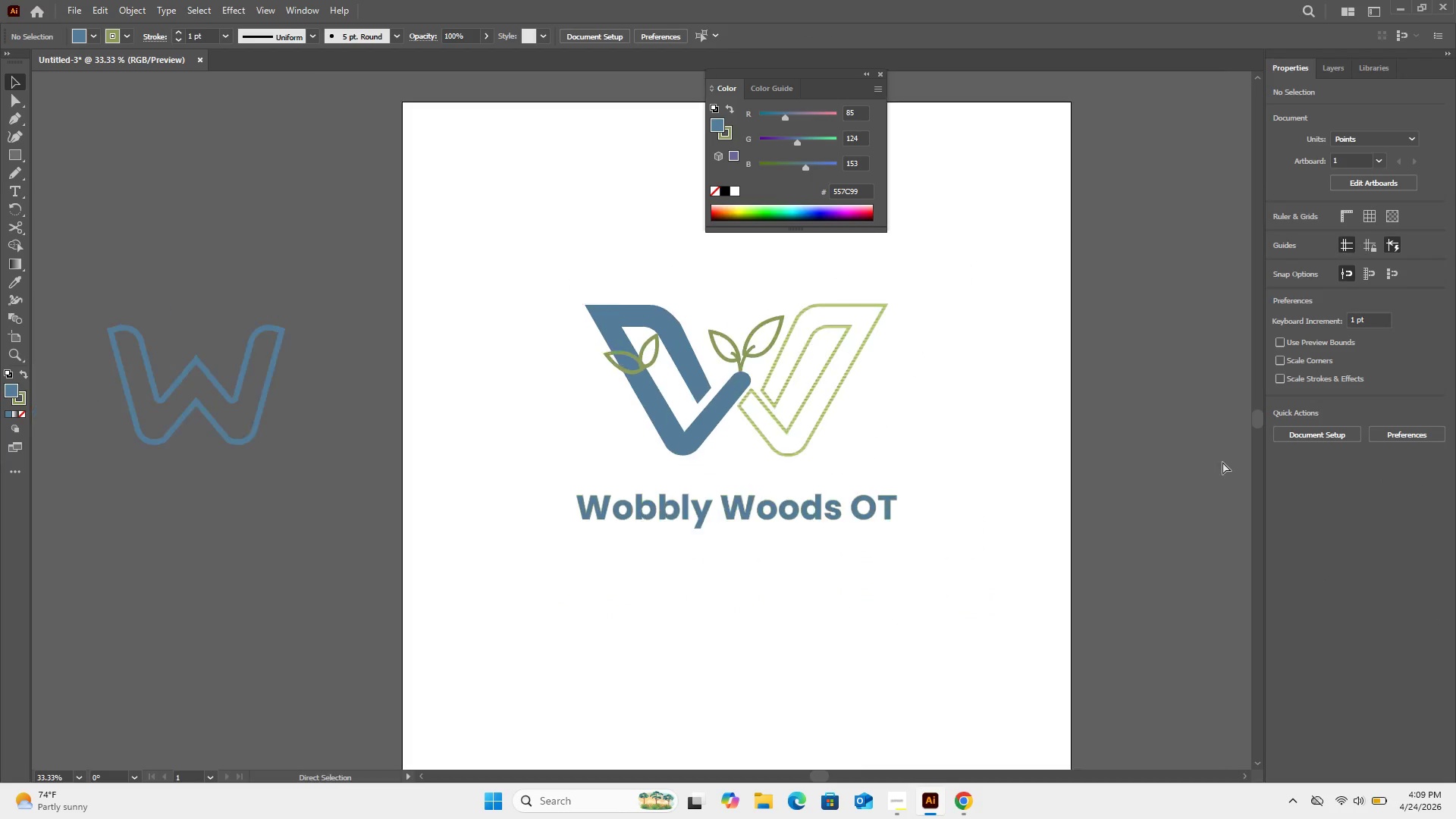 
key(Control+Minus)
 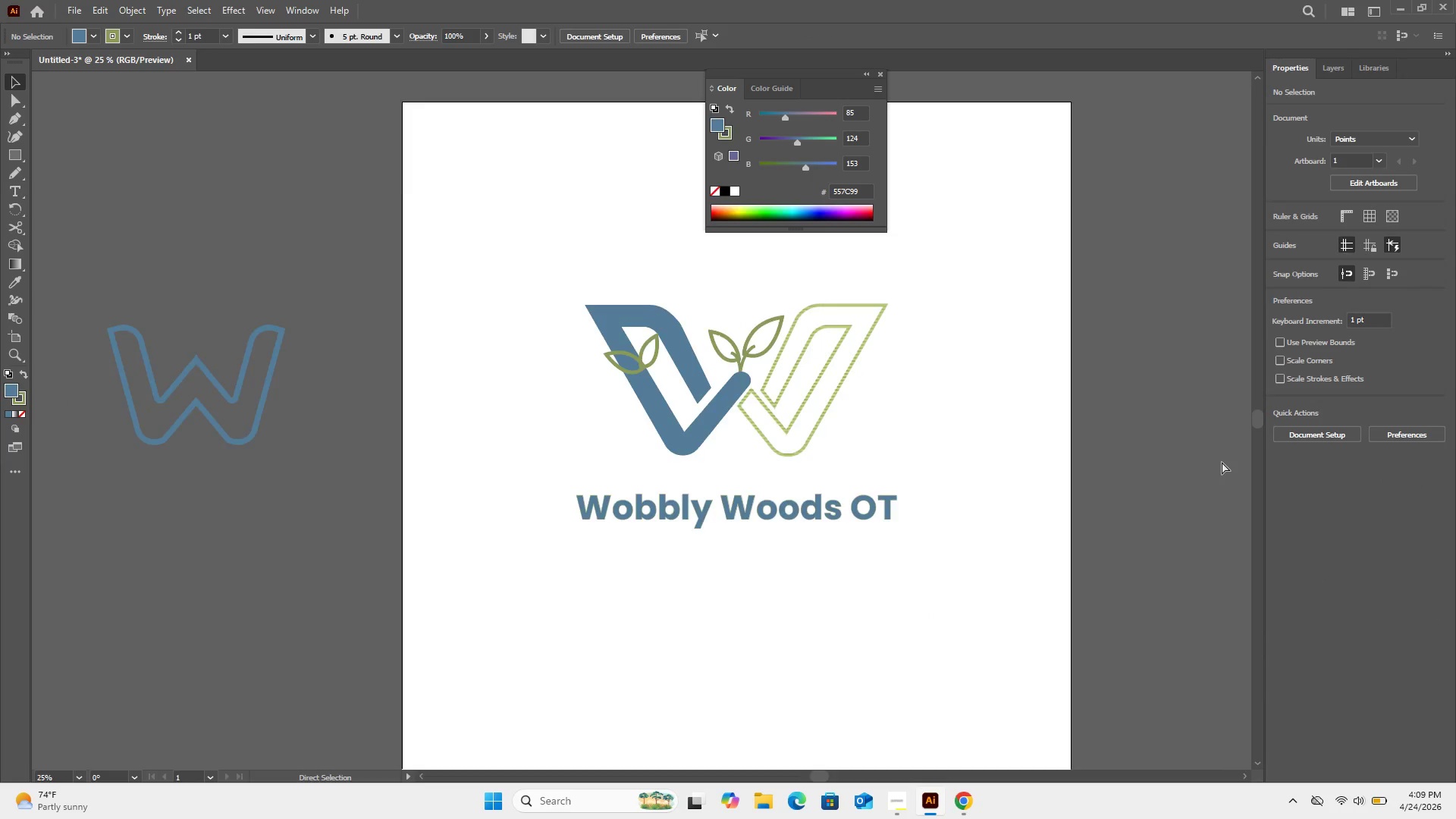 
key(Control+Minus)
 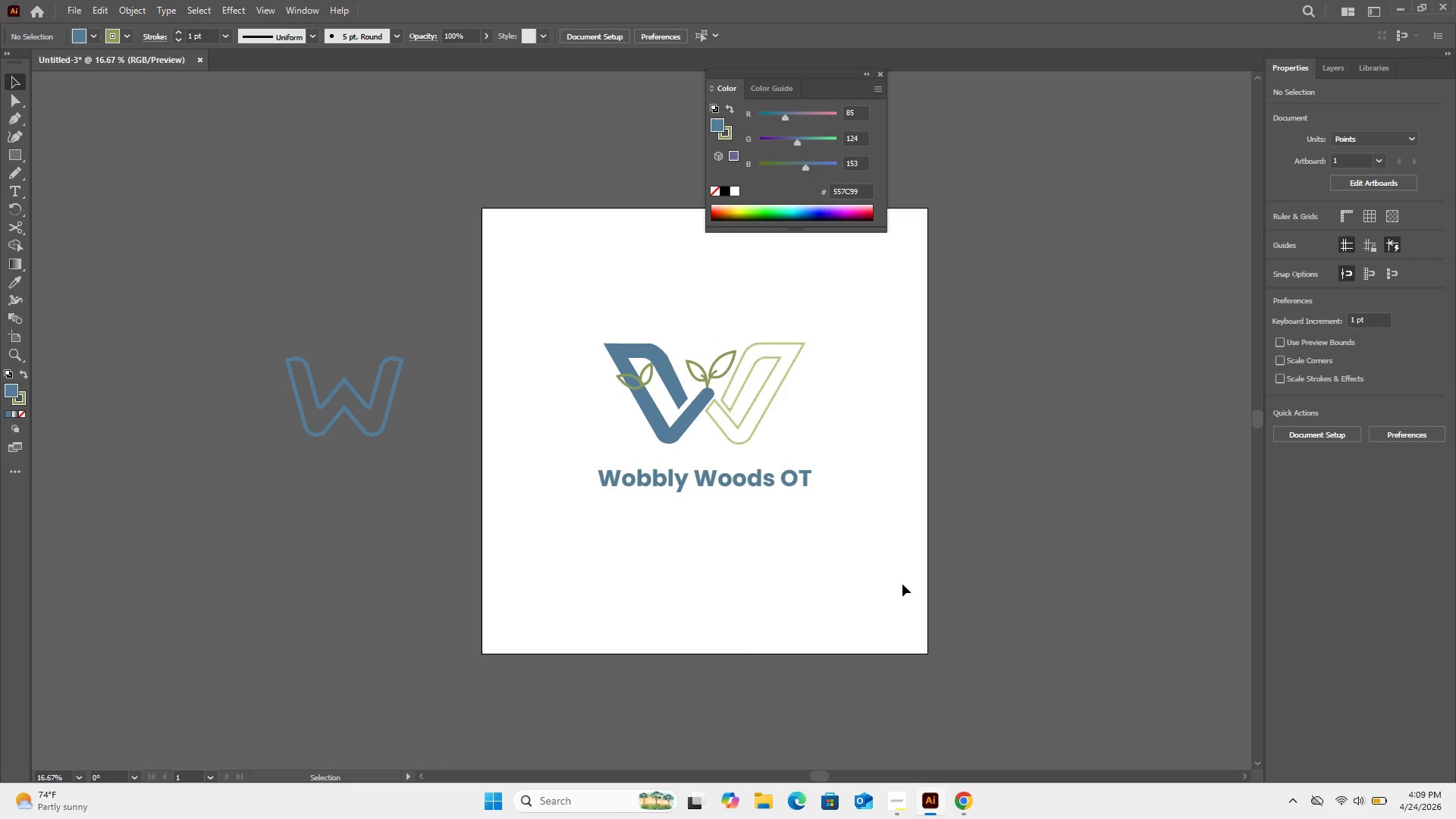 
left_click_drag(start_coordinate=[880, 570], to_coordinate=[683, 343])
 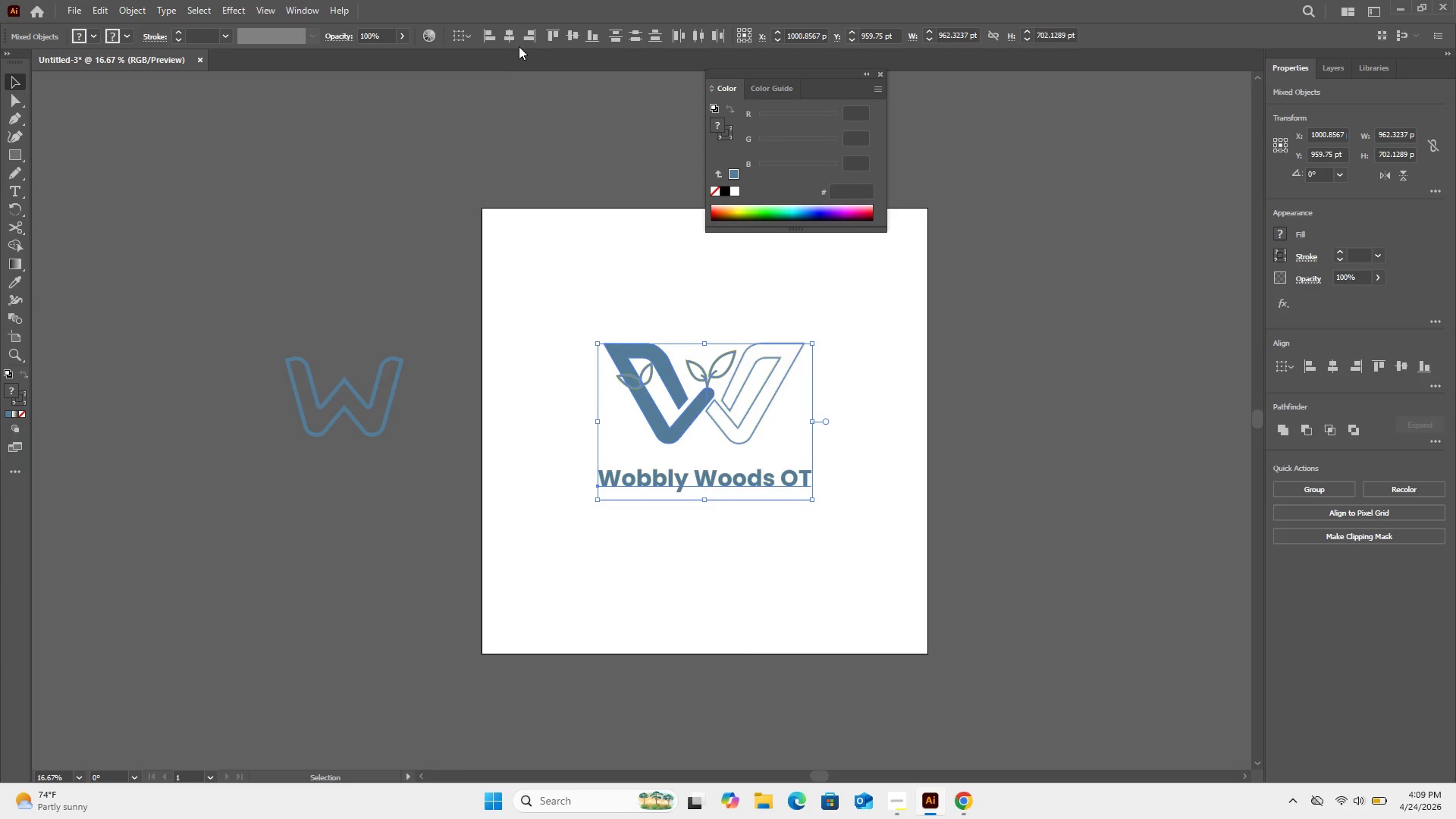 
left_click([517, 44])
 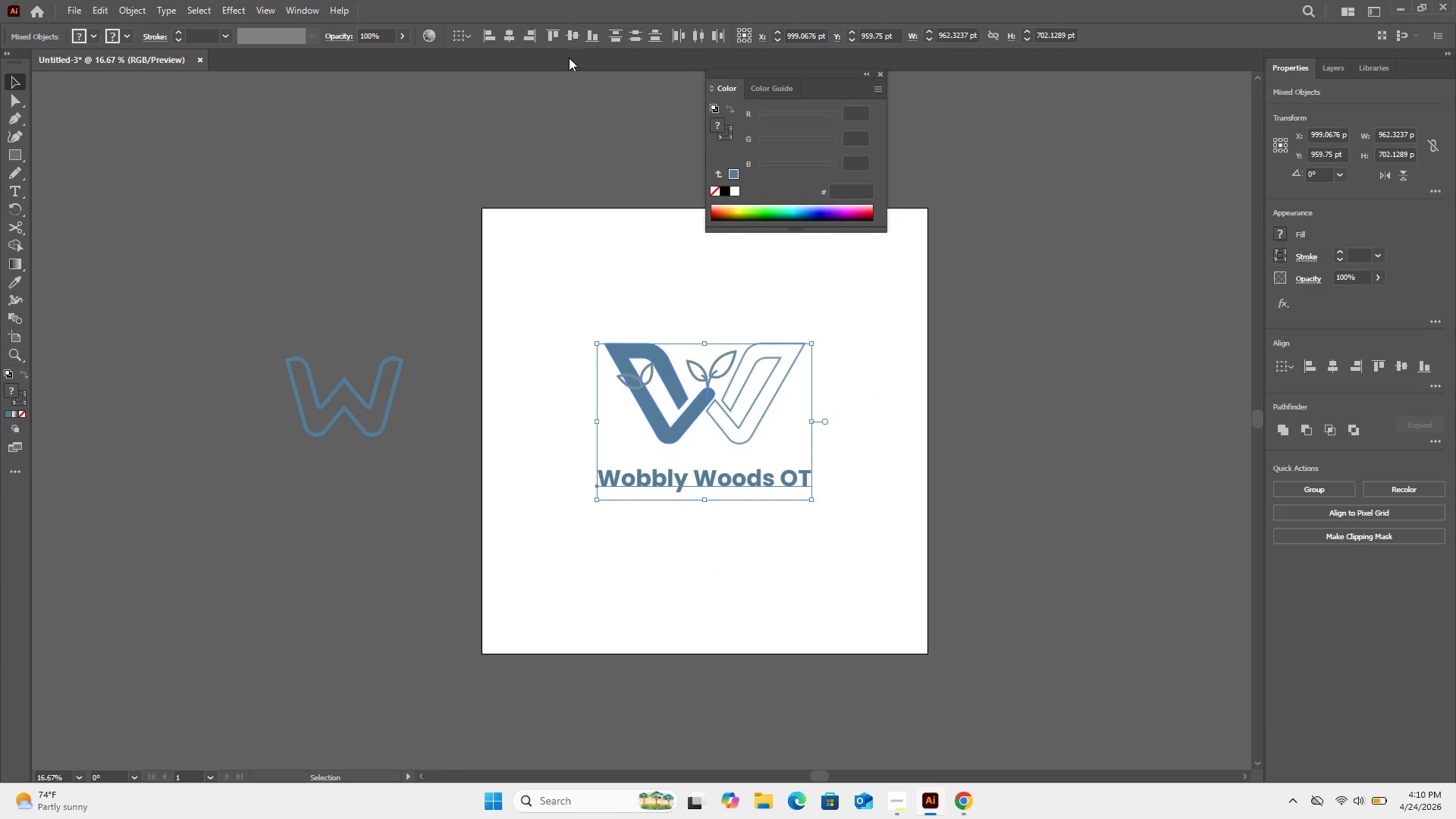 
left_click([575, 185])
 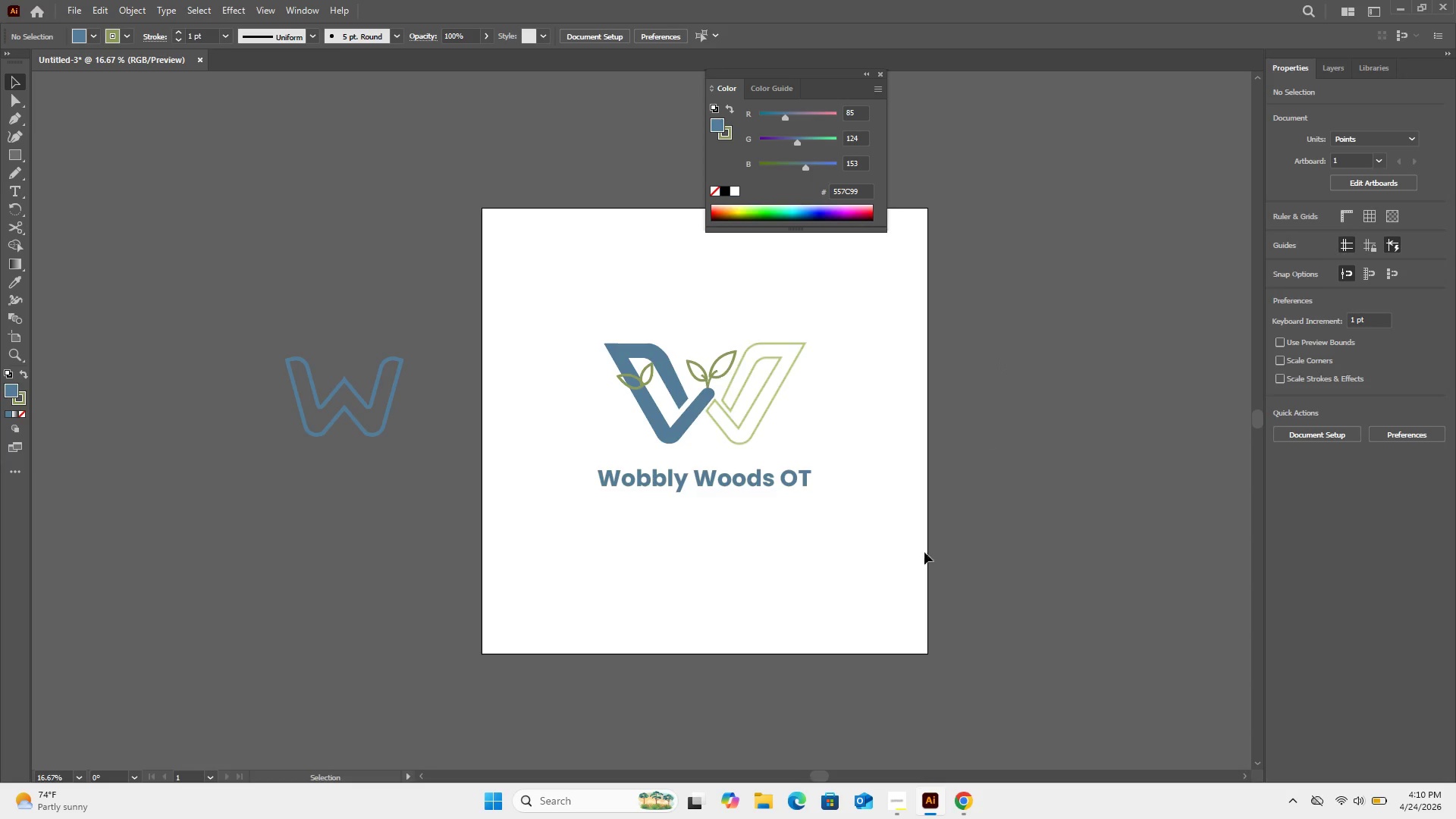 
left_click_drag(start_coordinate=[817, 609], to_coordinate=[669, 335])
 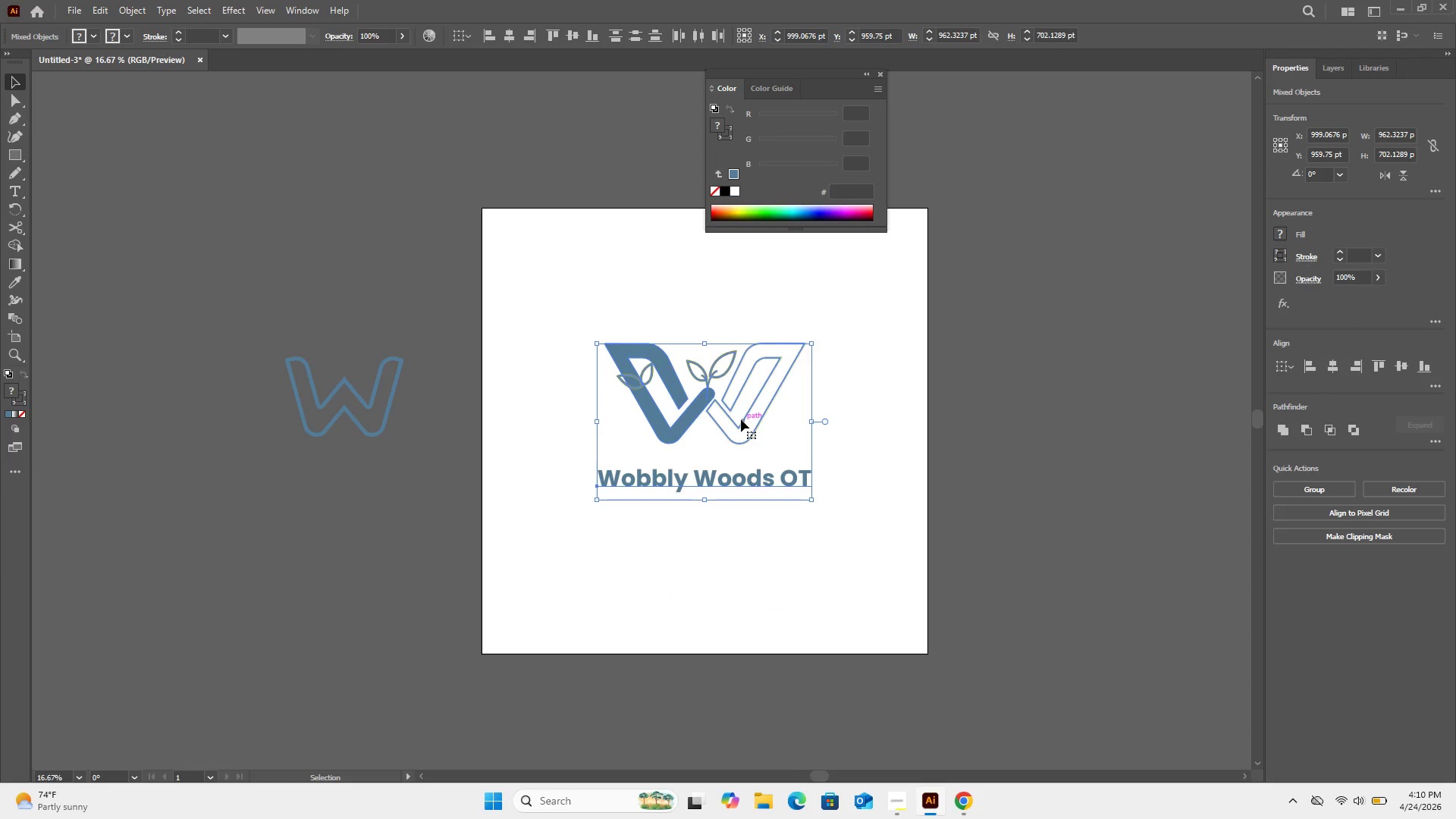 
left_click_drag(start_coordinate=[741, 419], to_coordinate=[747, 406])
 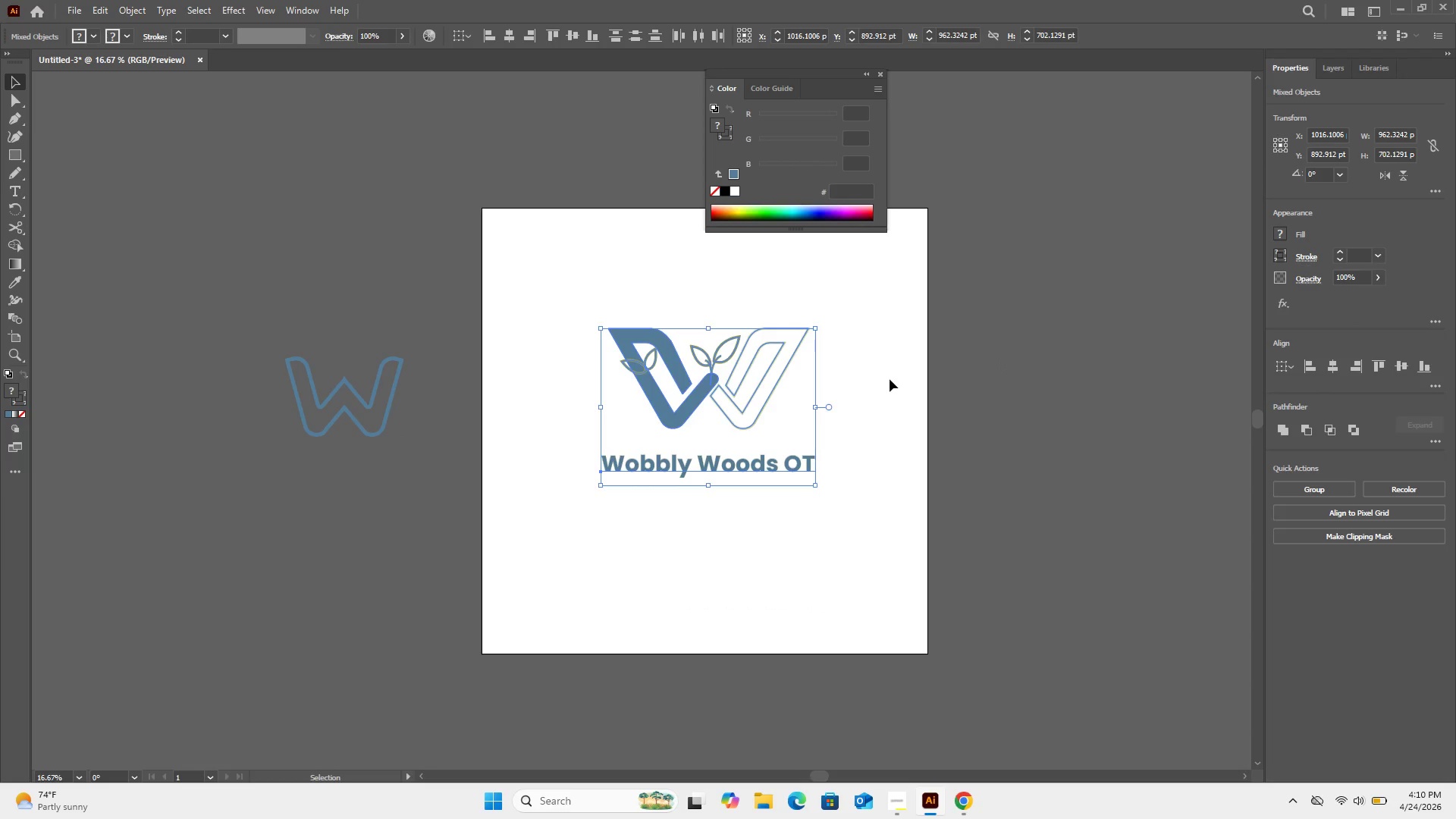 
key(Control+G)
 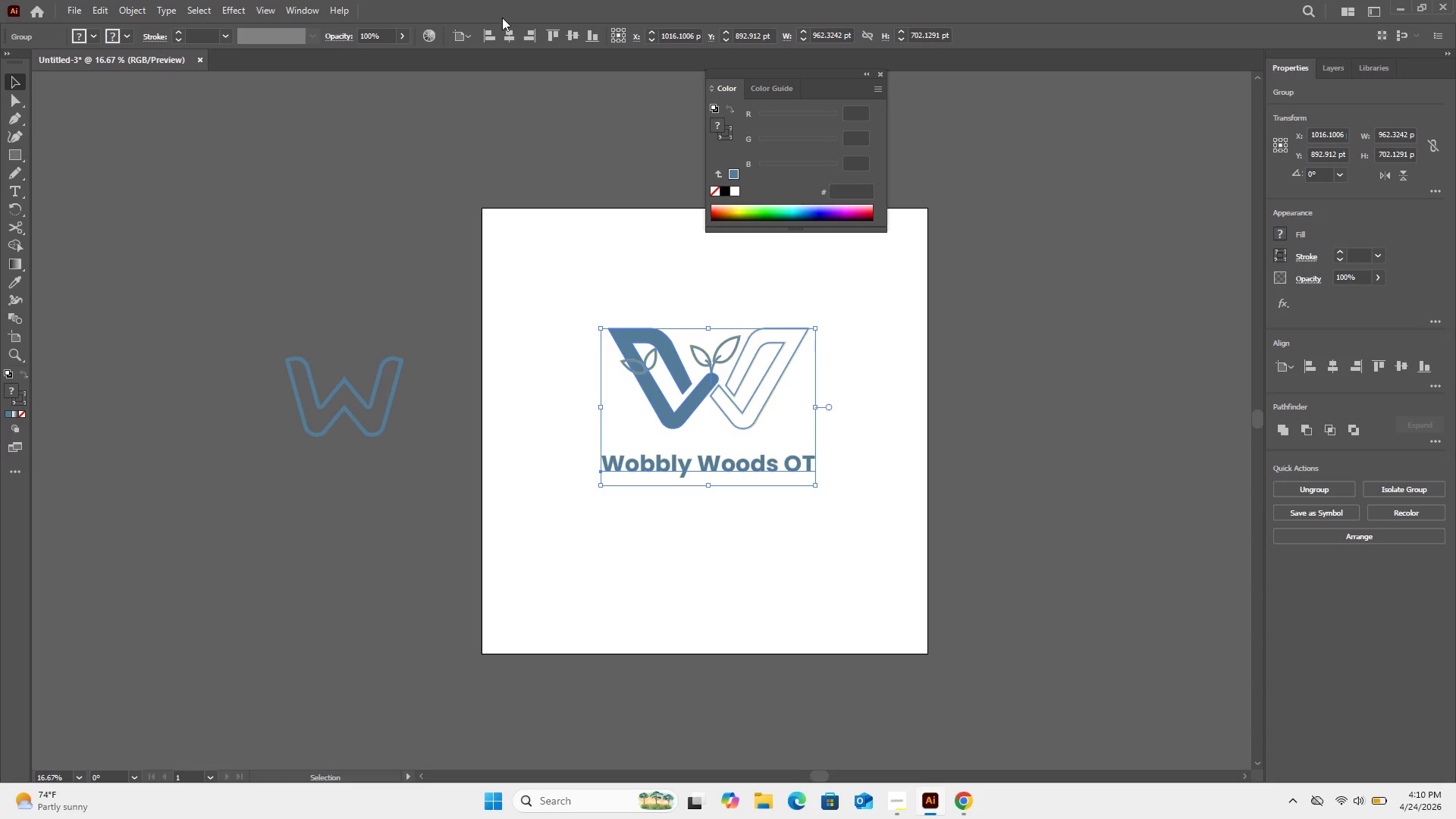 
left_click([507, 38])
 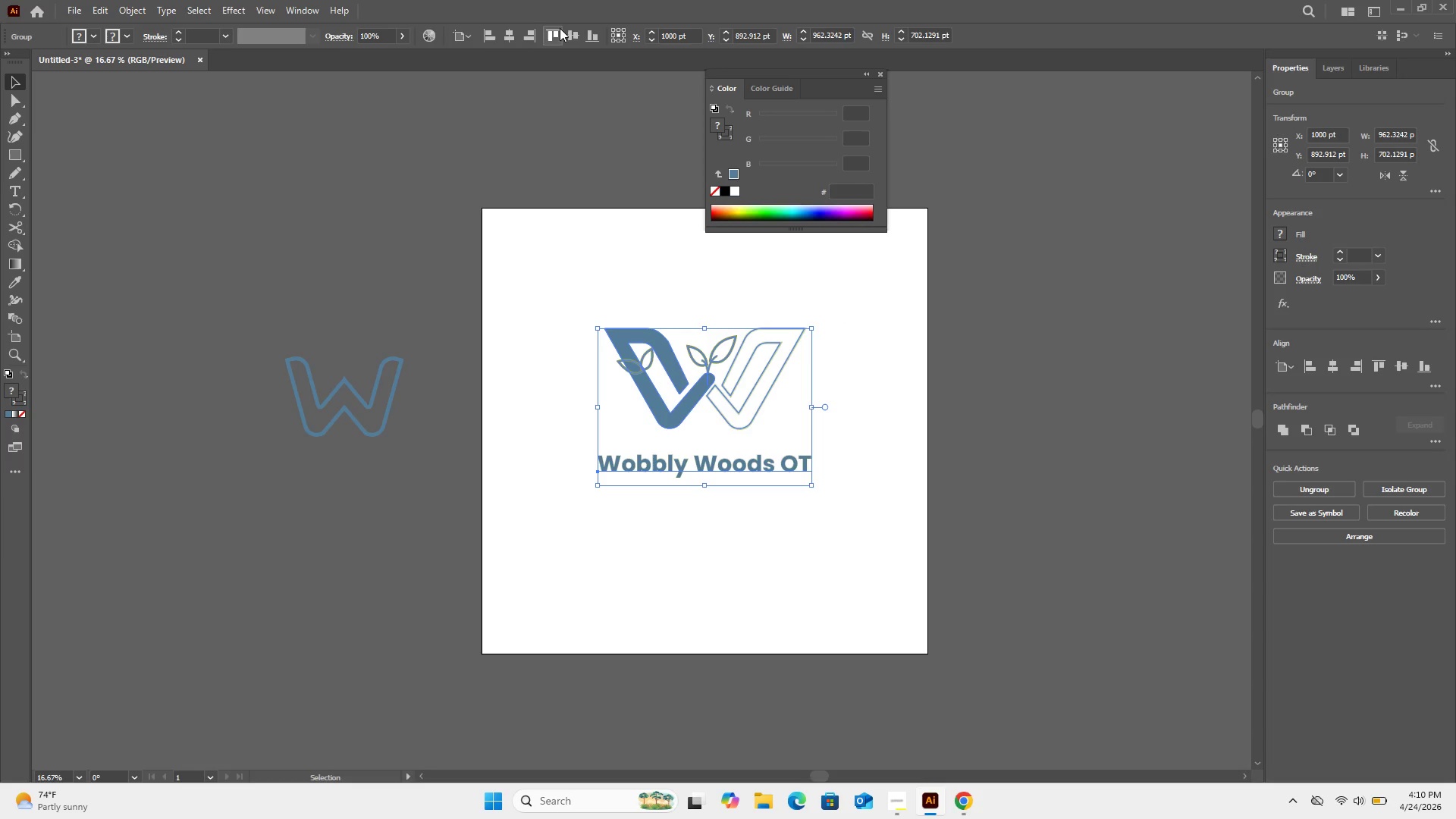 
left_click([573, 34])